 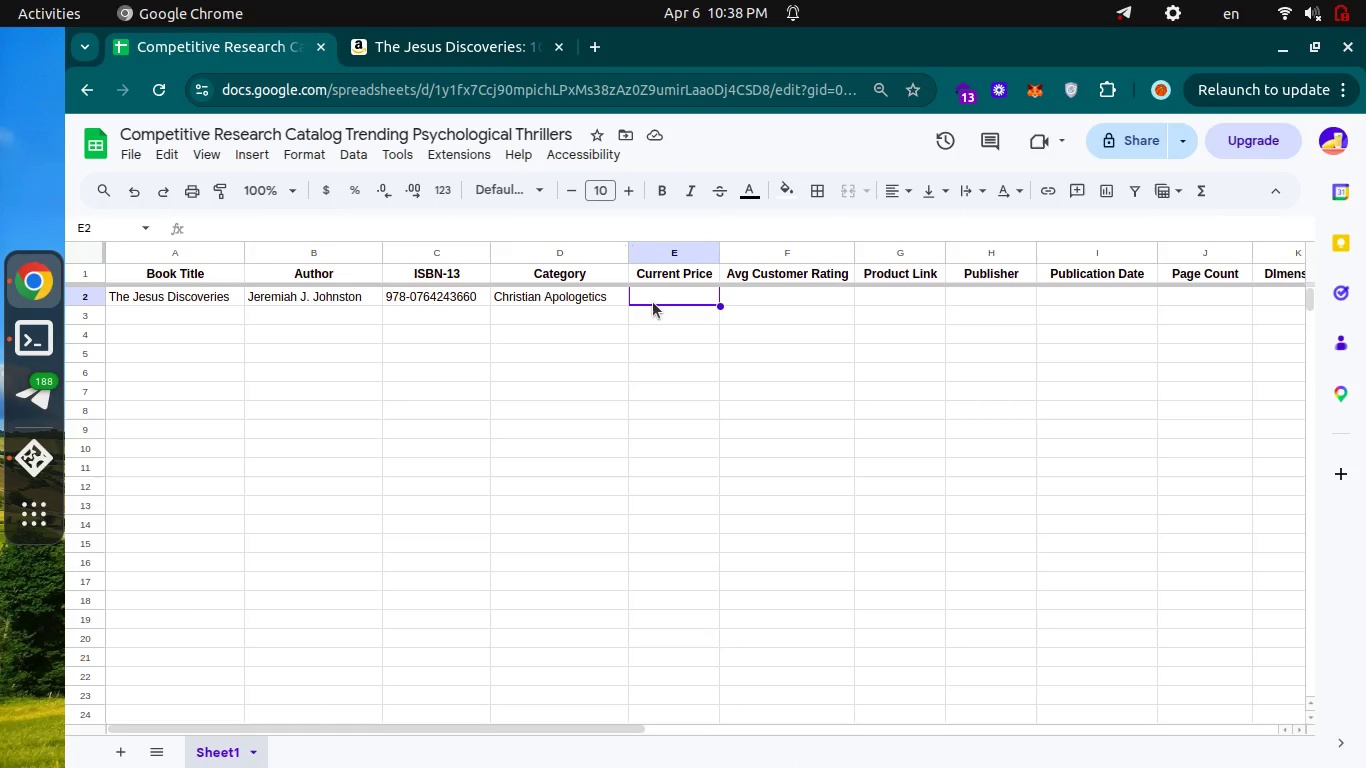 
key(Control+Tab)
 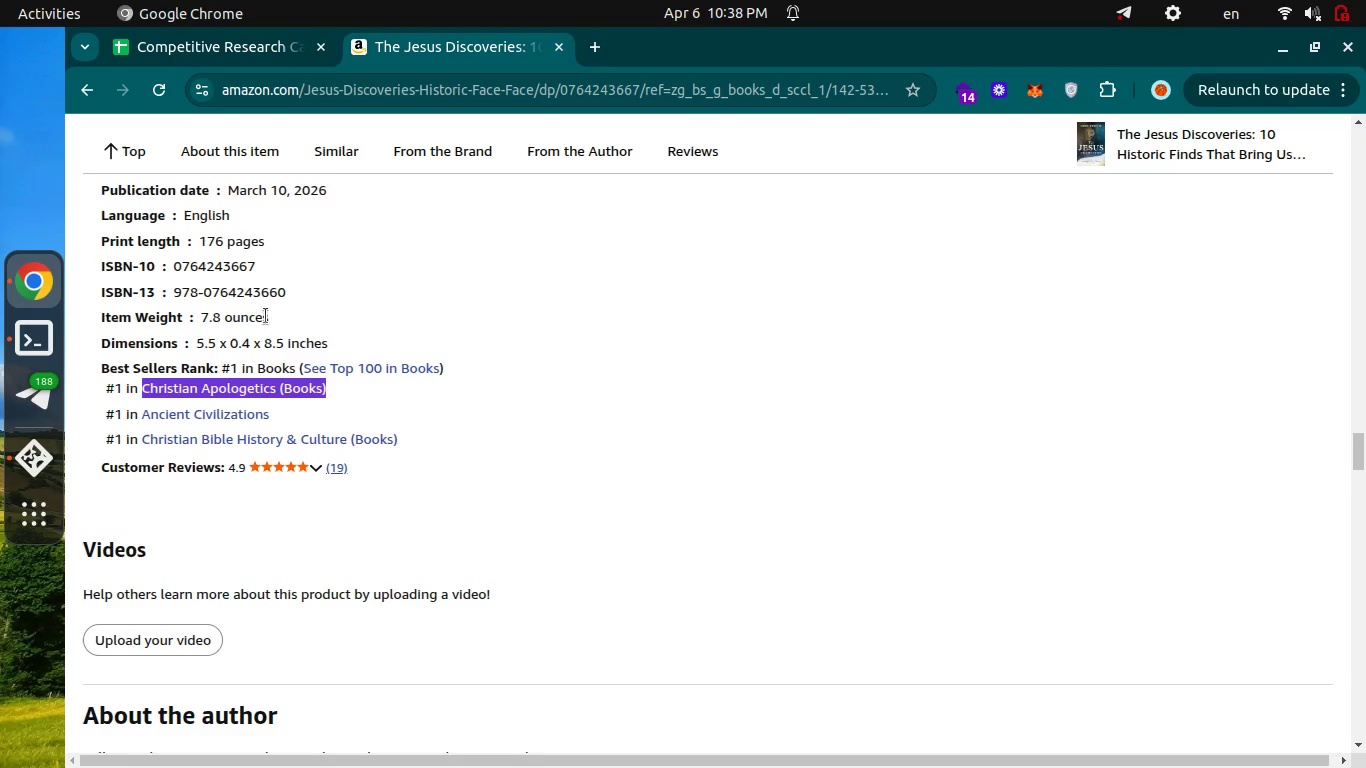 
wait(5.33)
 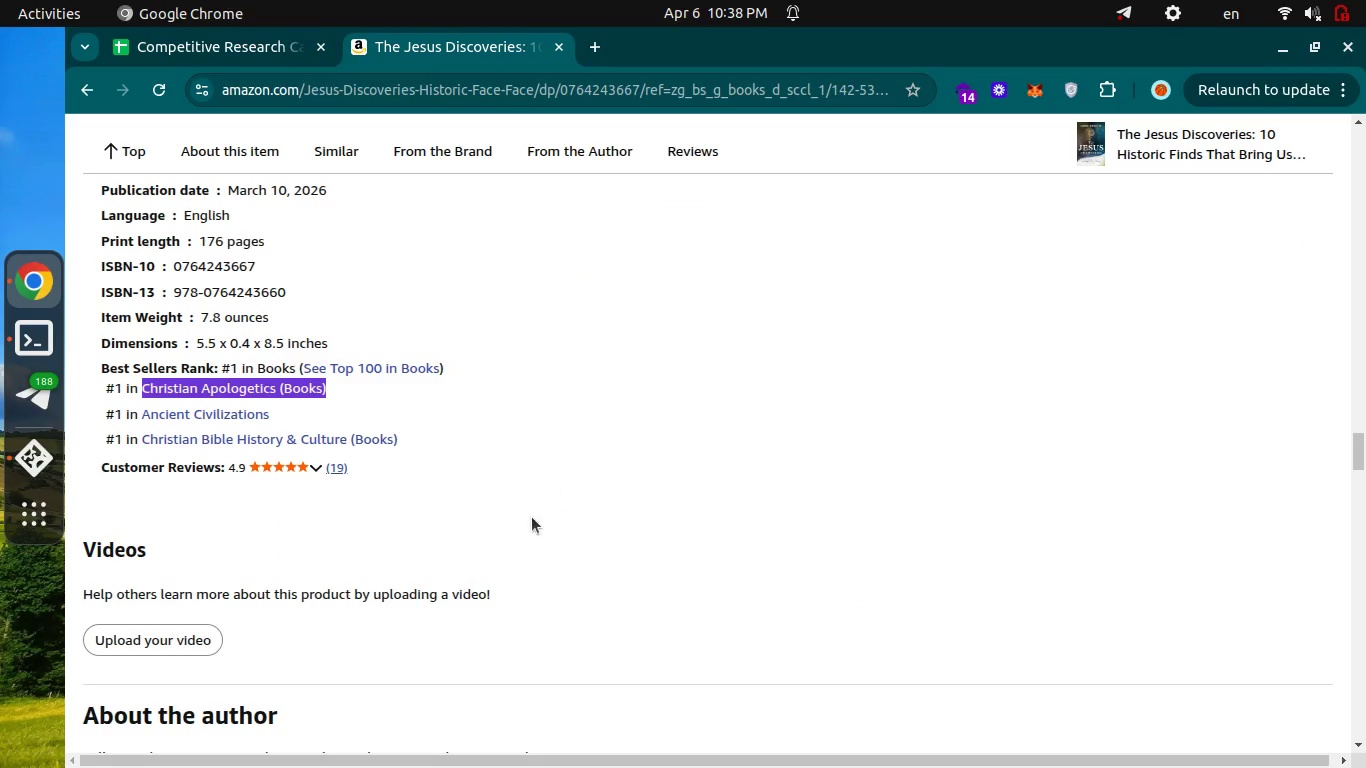 
scroll: coordinate [701, 503], scroll_direction: up, amount: 8.0
 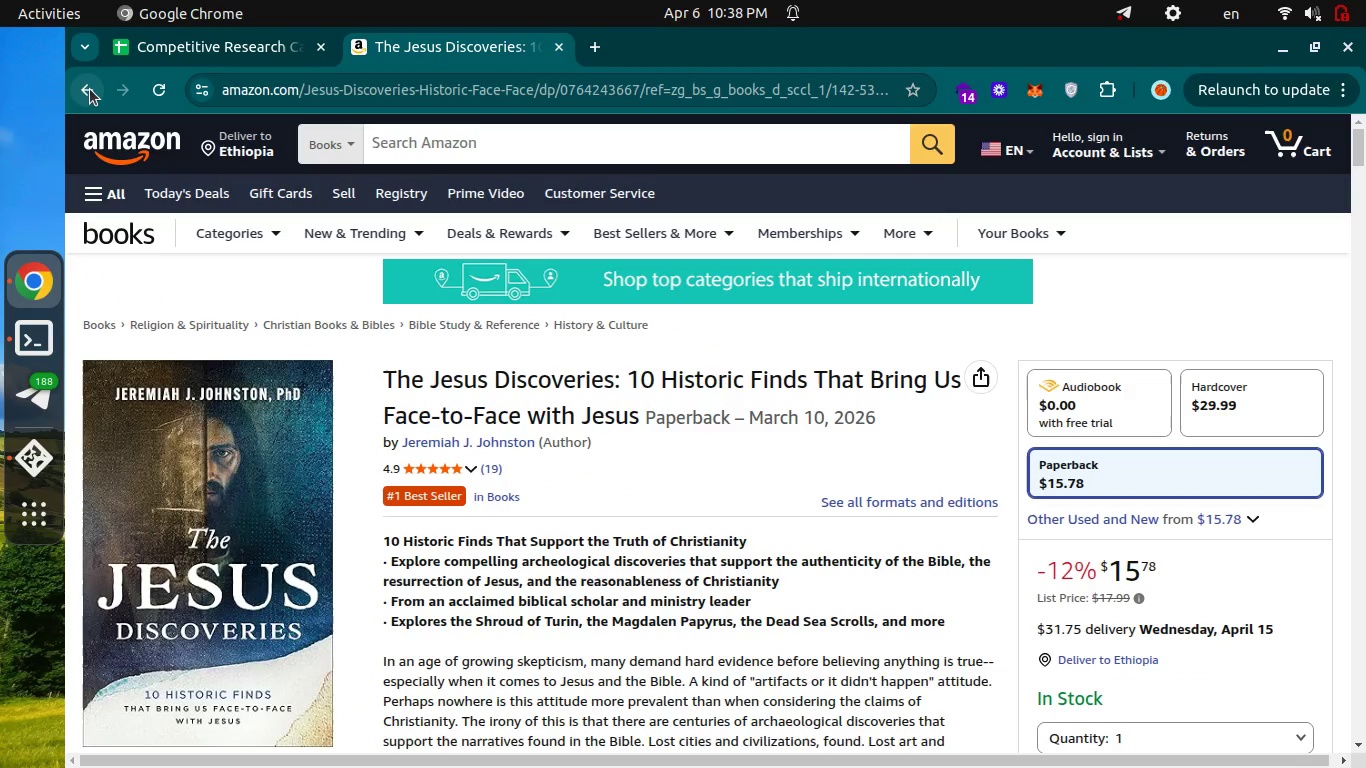 
left_click([90, 89])
 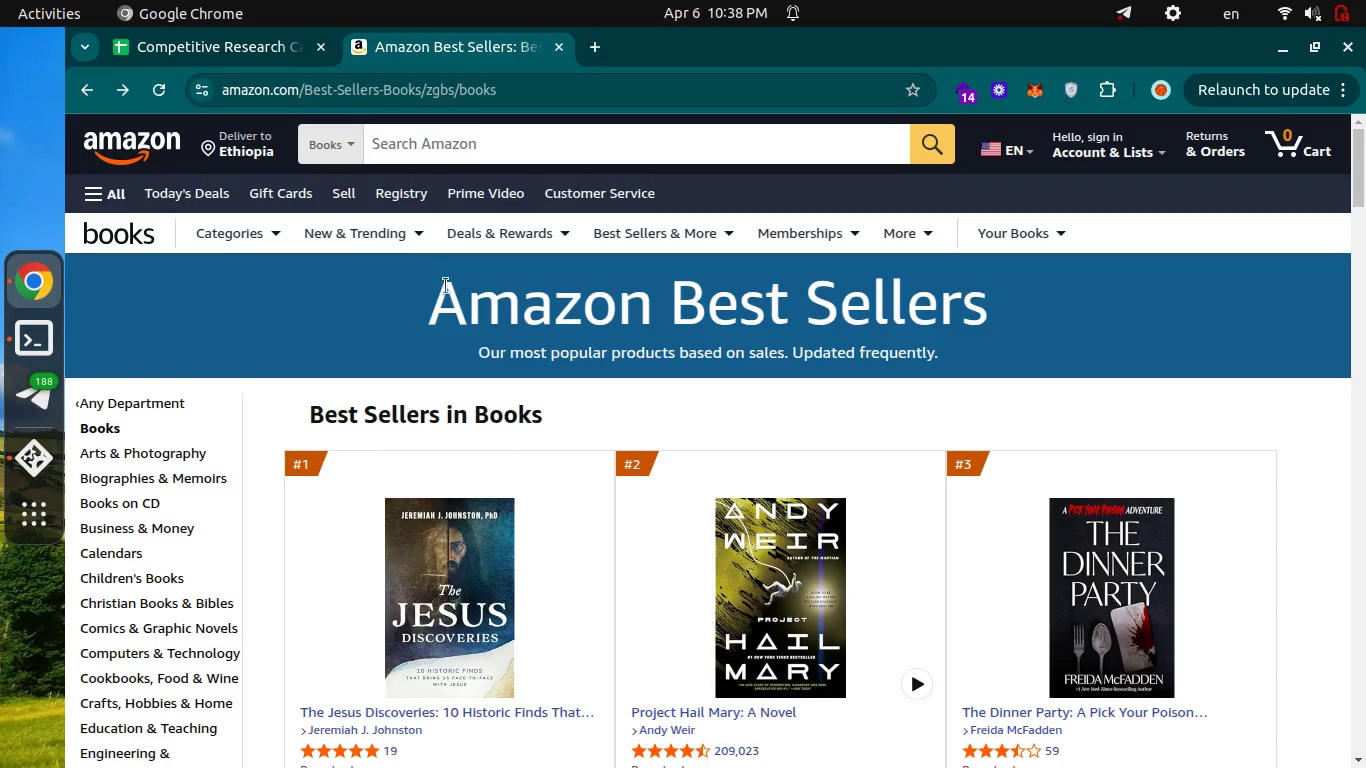 
scroll: coordinate [446, 286], scroll_direction: down, amount: 2.0
 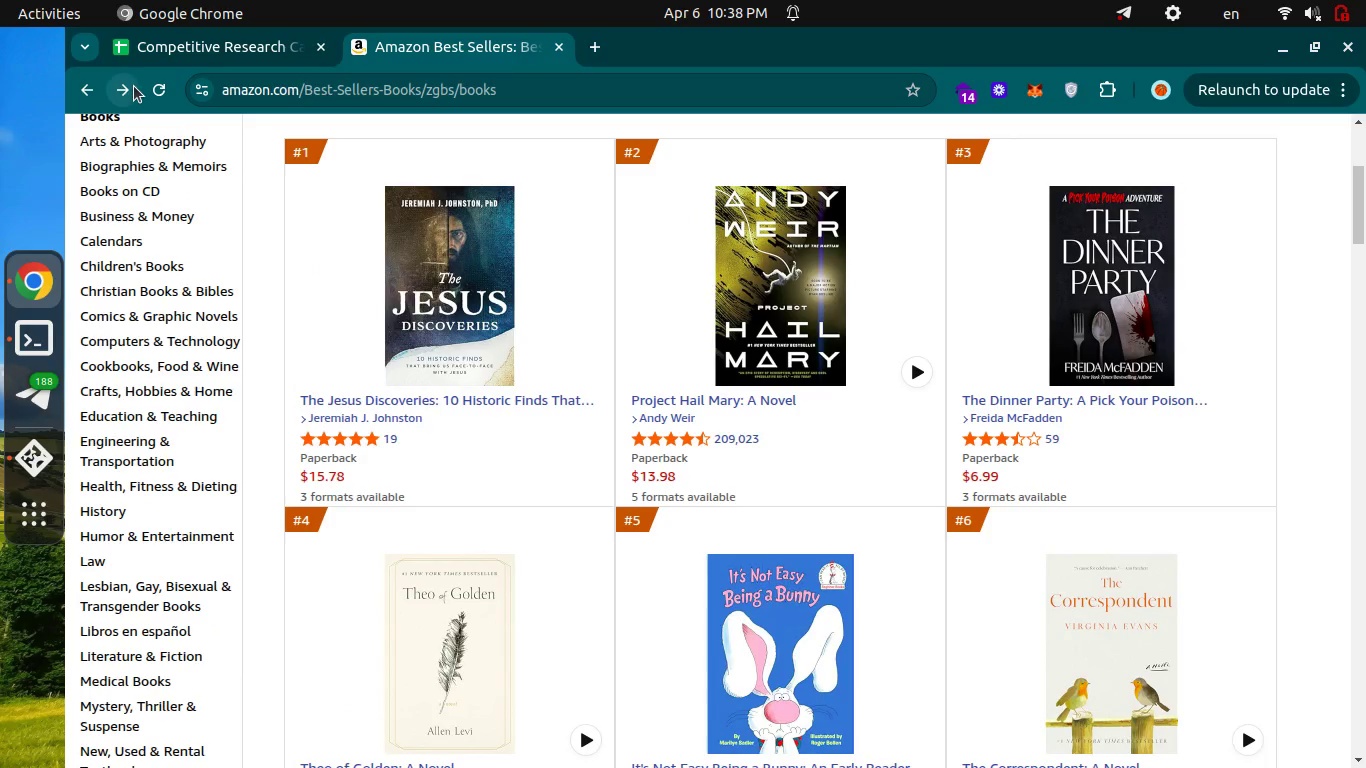 
left_click([134, 86])
 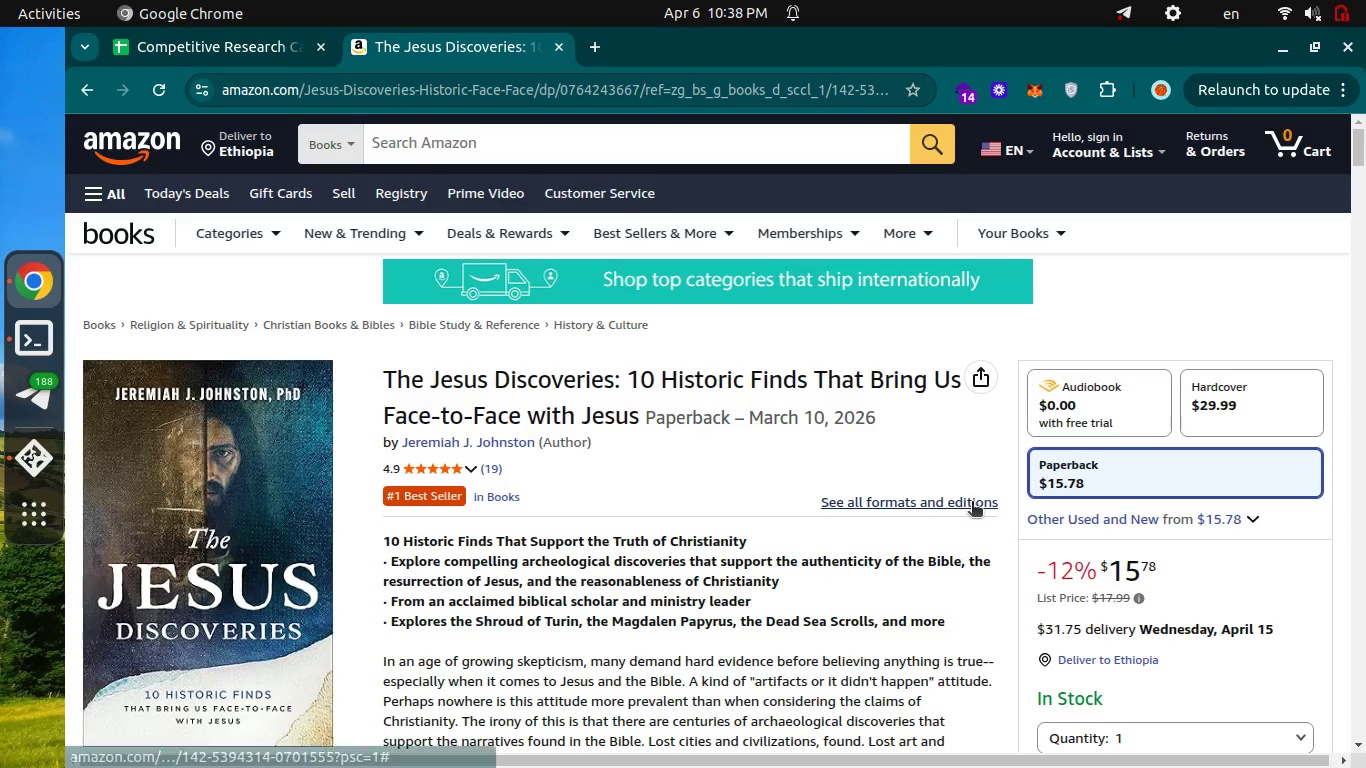 
key(Alt+AltLeft)
 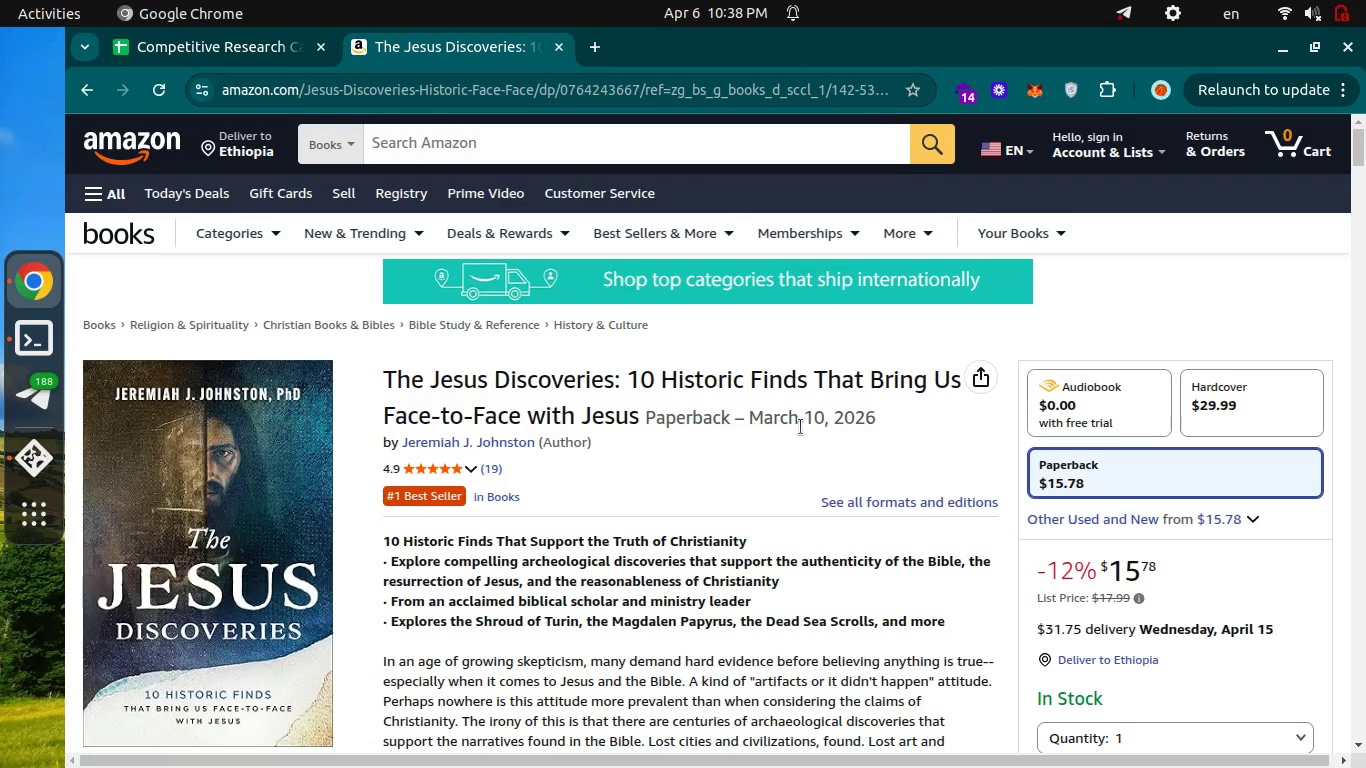 
scroll: coordinate [801, 427], scroll_direction: down, amount: 1.0
 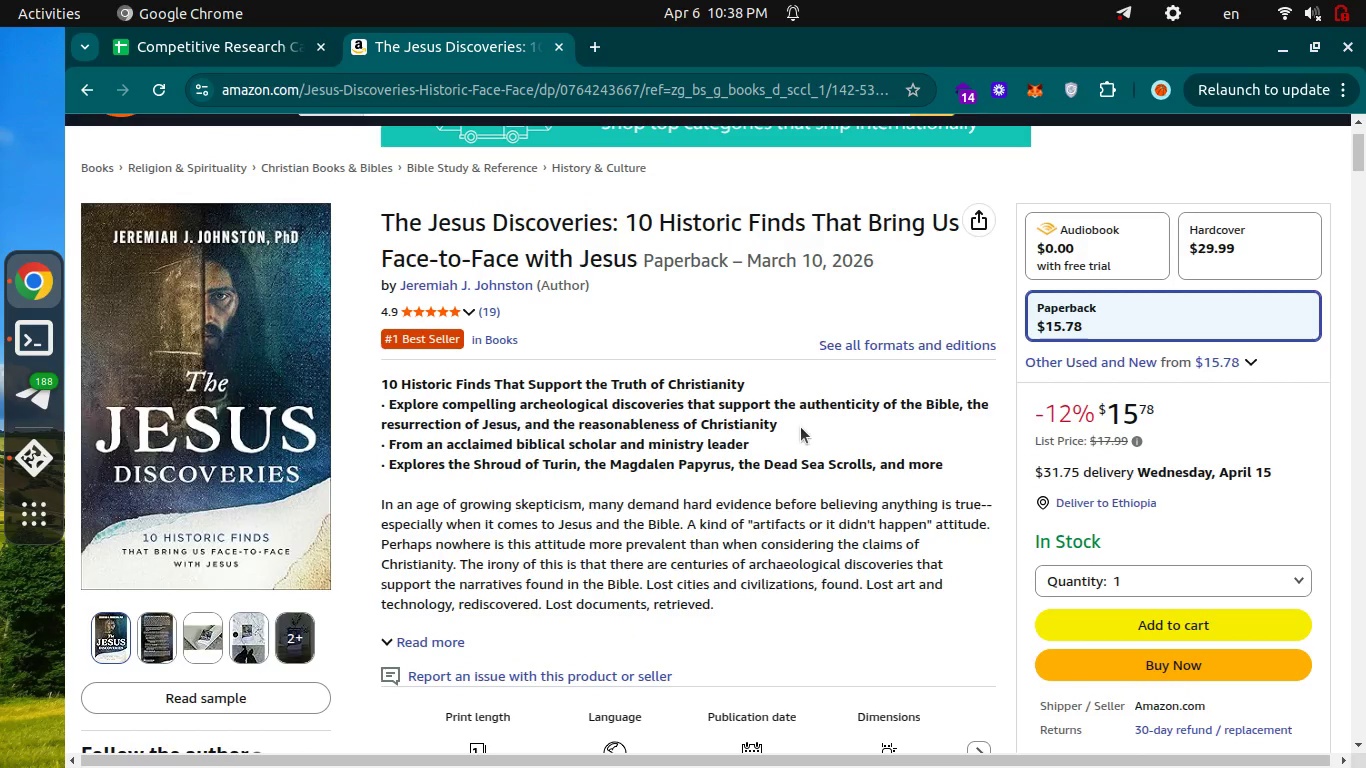 
key(Alt+Tab)